 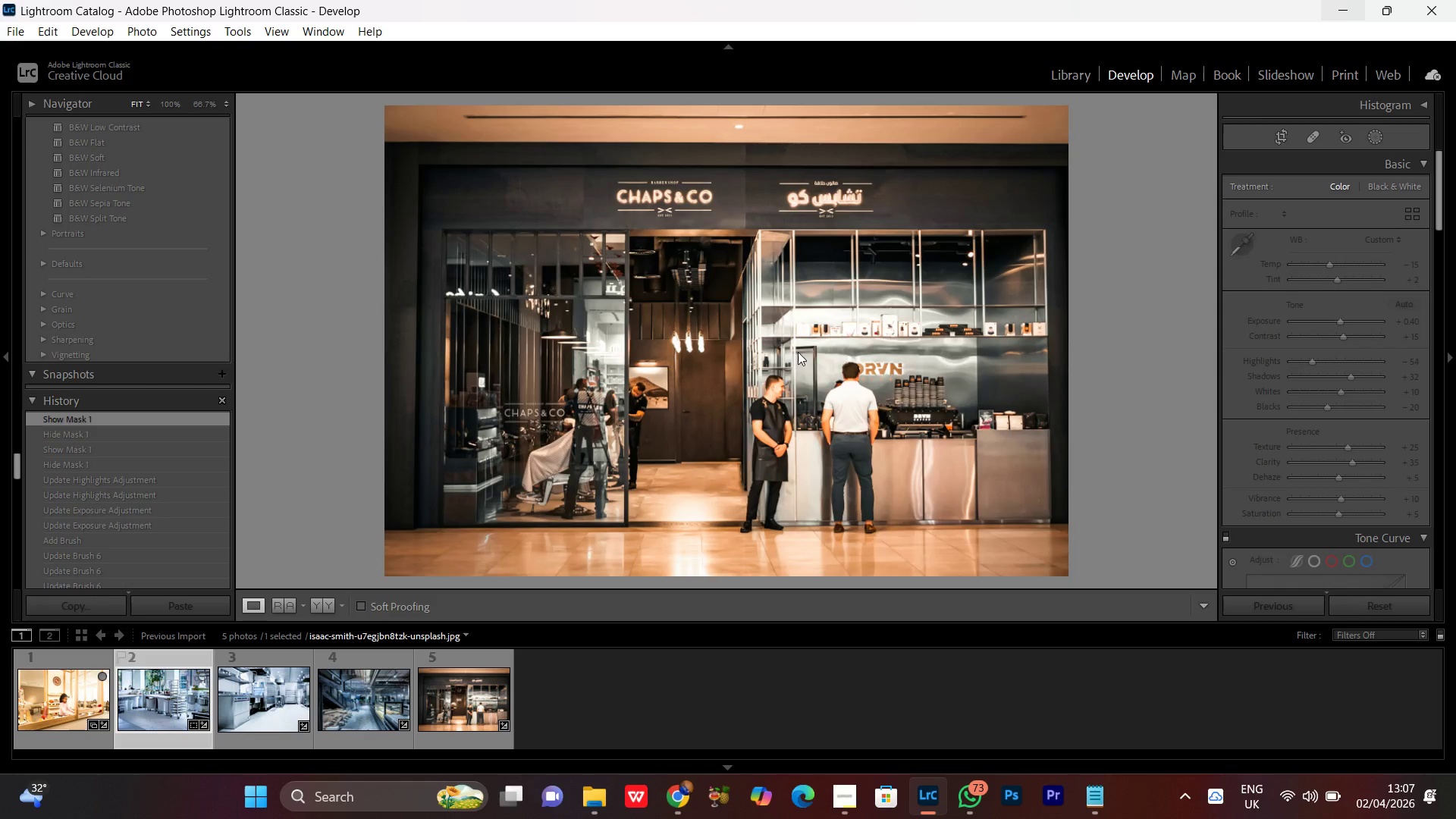 
left_click([320, 607])
 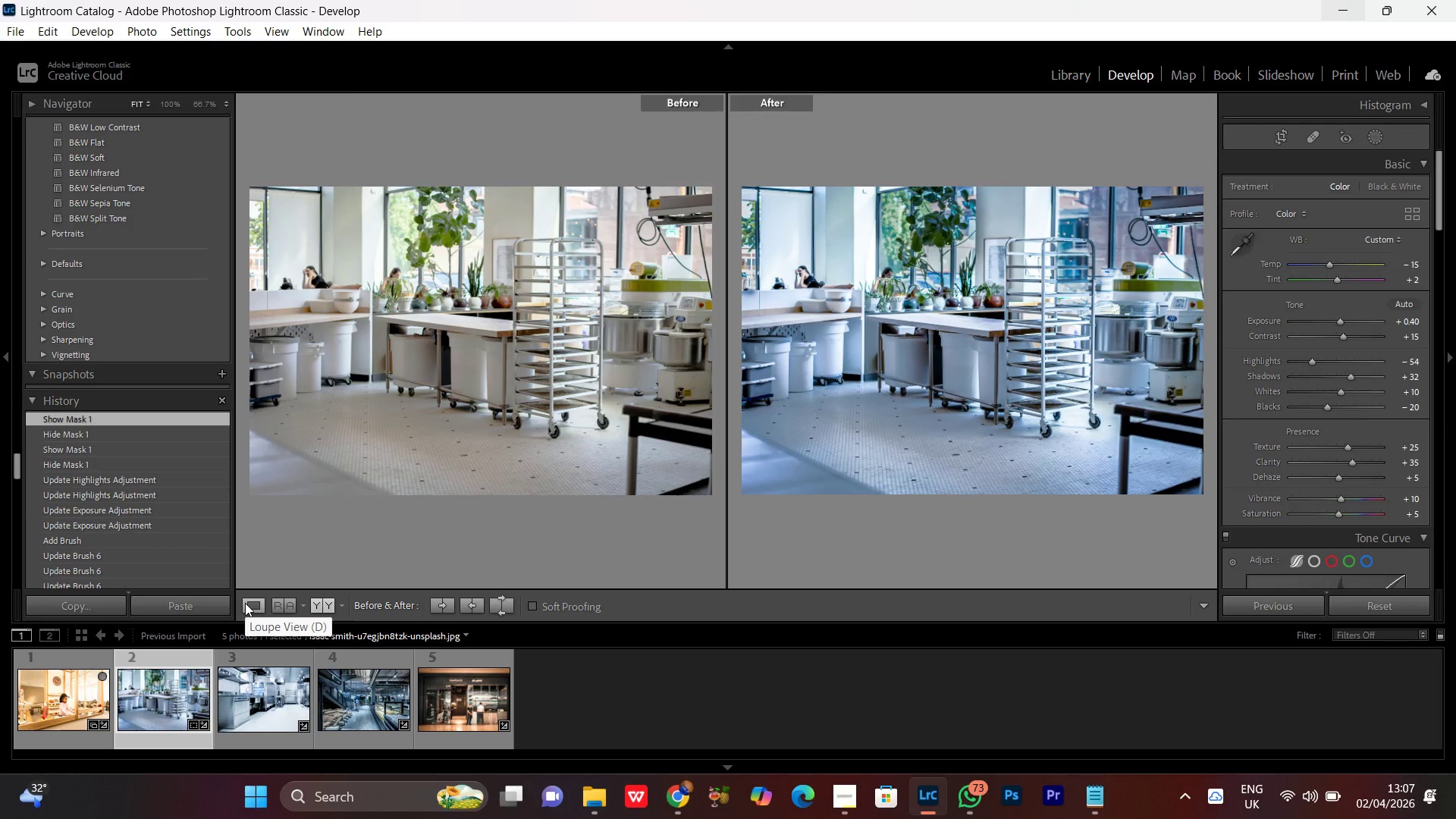 
wait(7.14)
 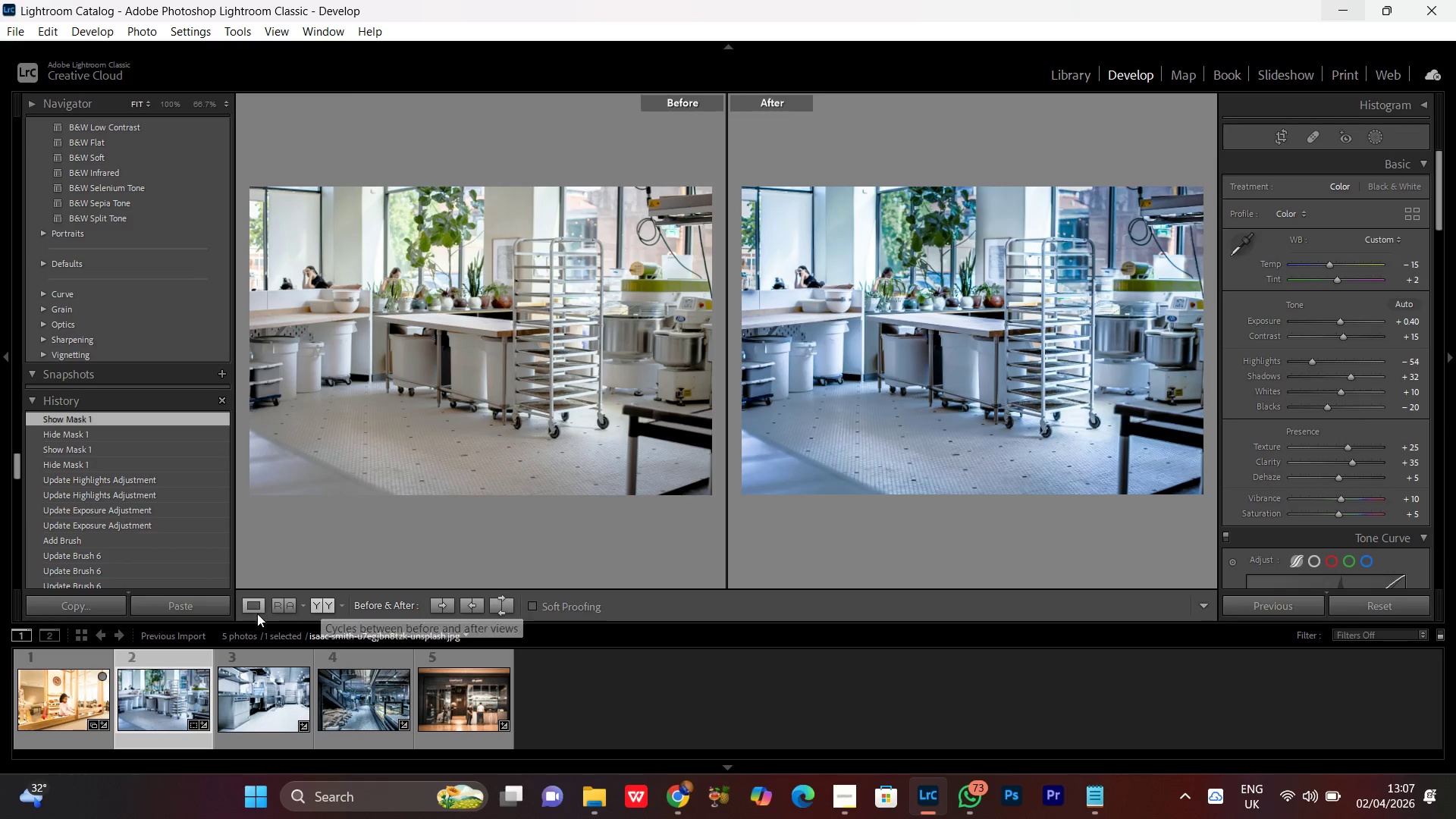 
double_click([254, 686])
 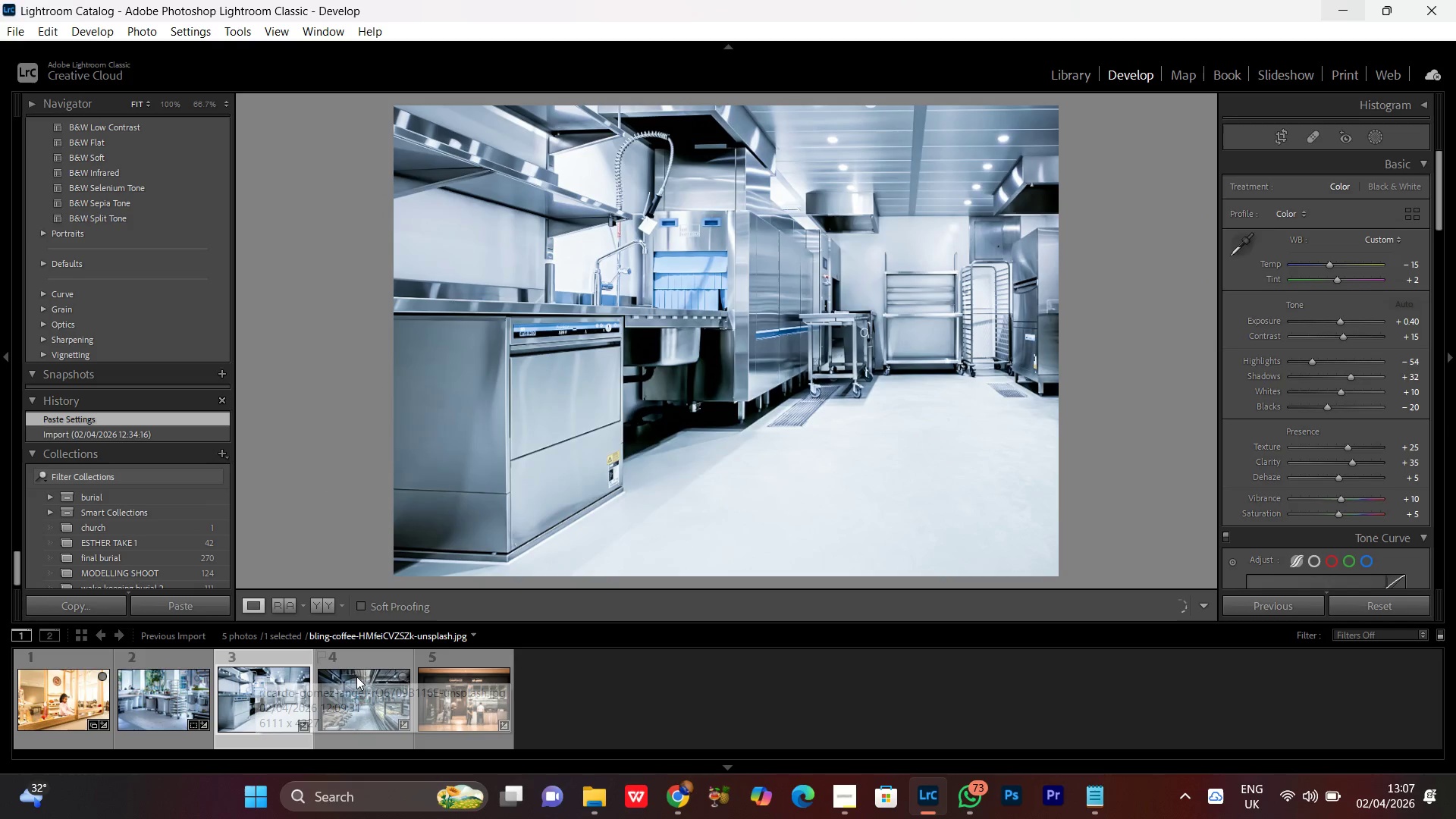 
double_click([348, 685])
 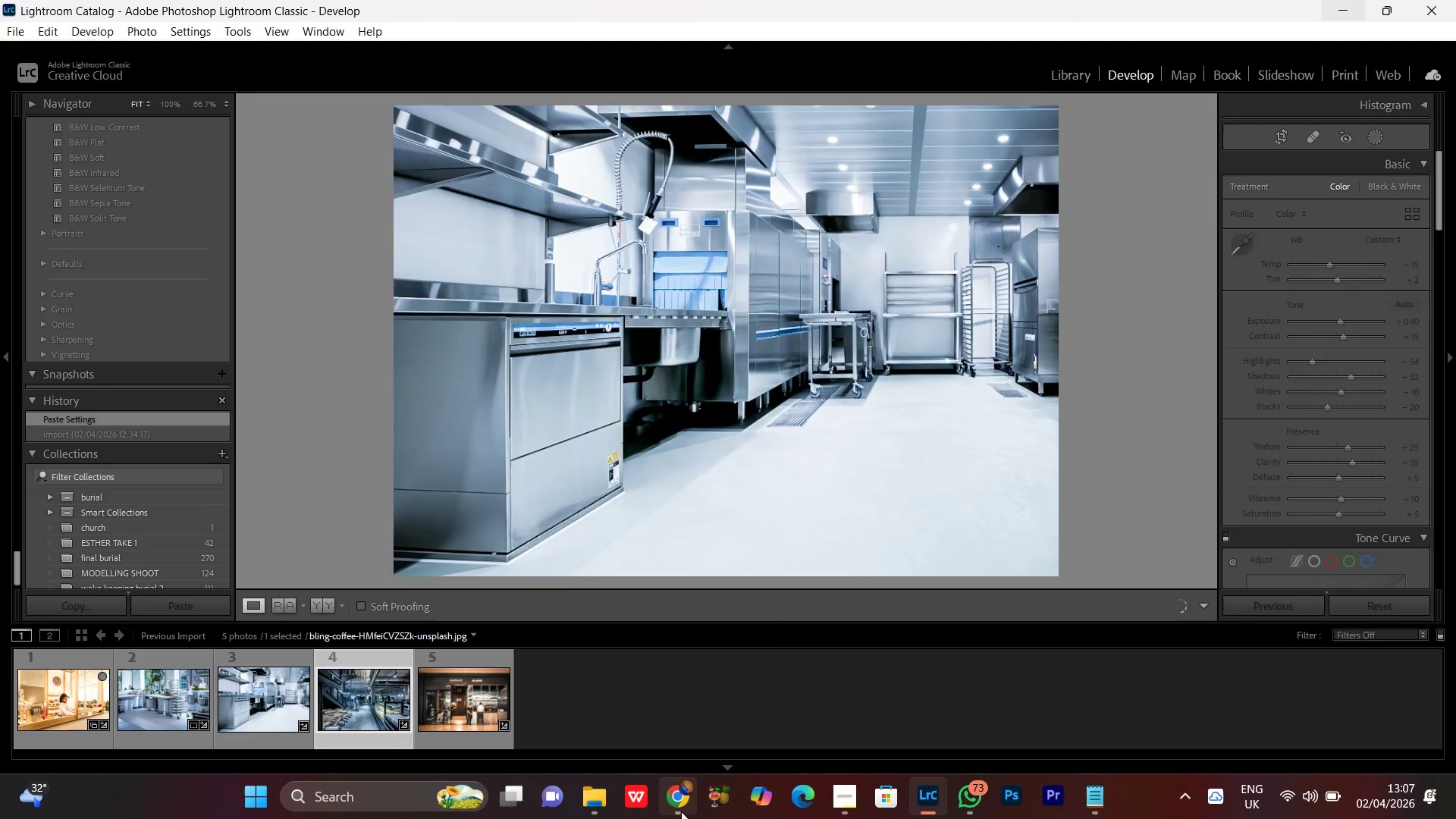 
left_click([684, 811])
 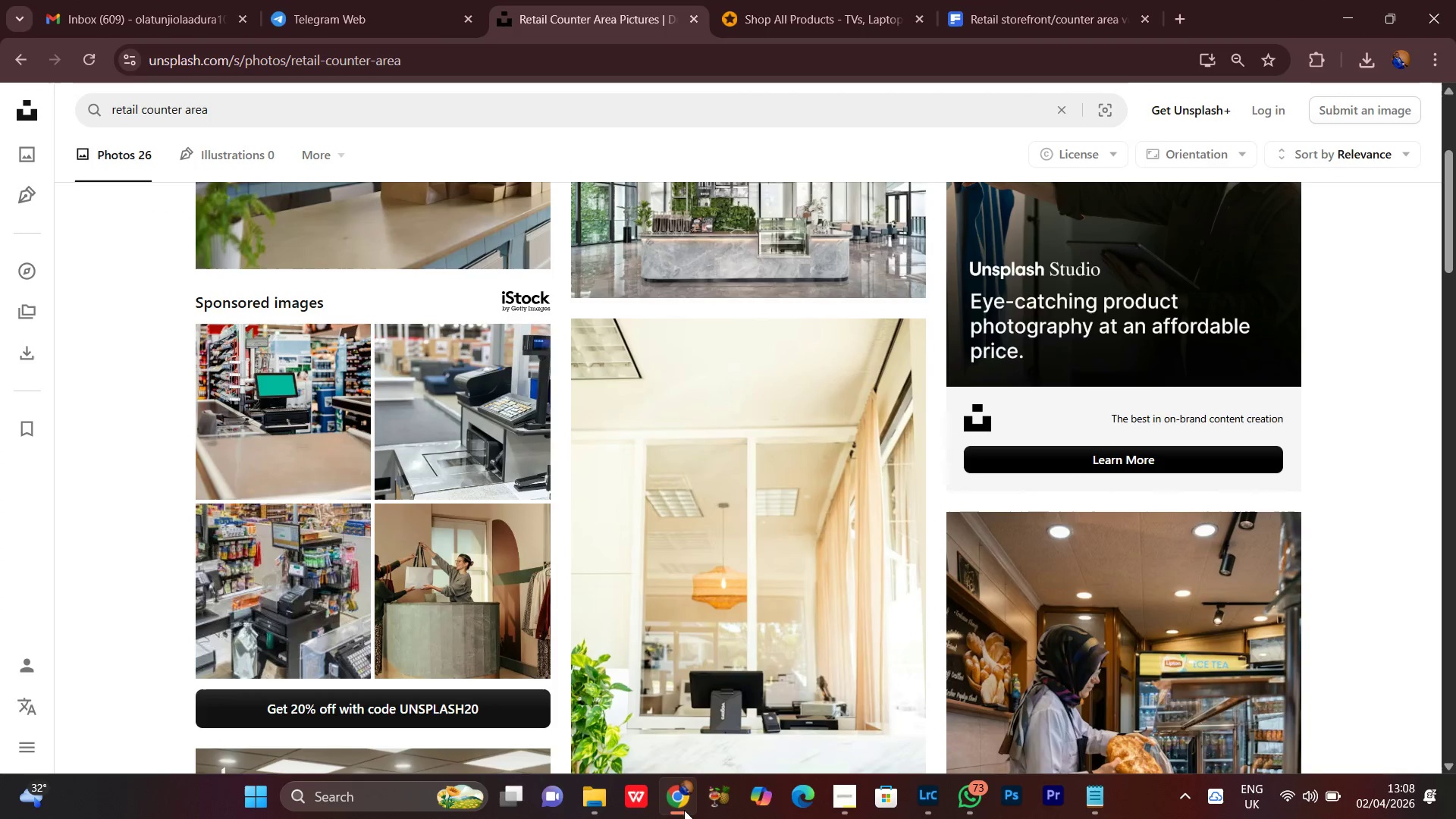 
left_click([684, 810])
 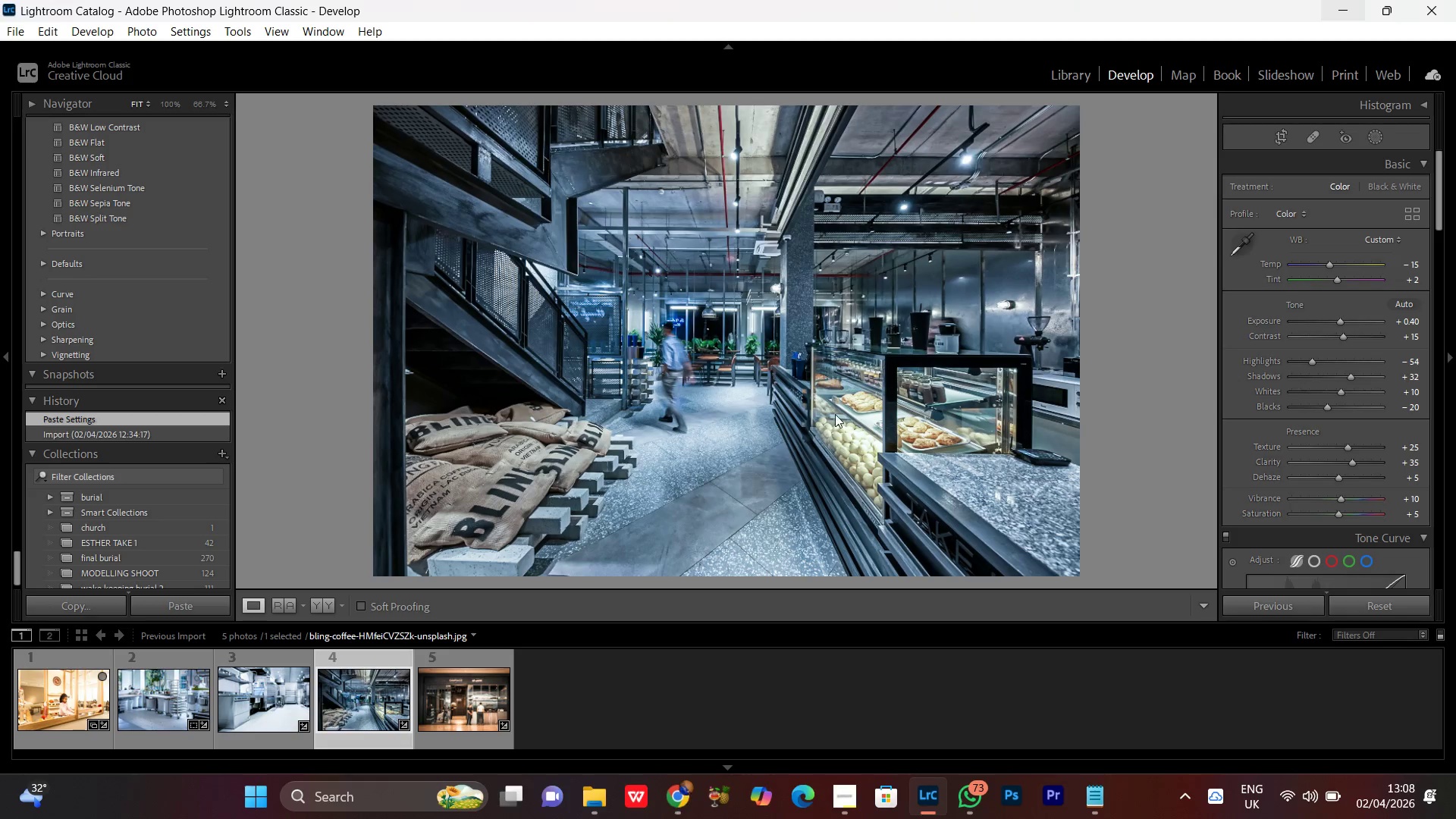 
left_click([835, 366])
 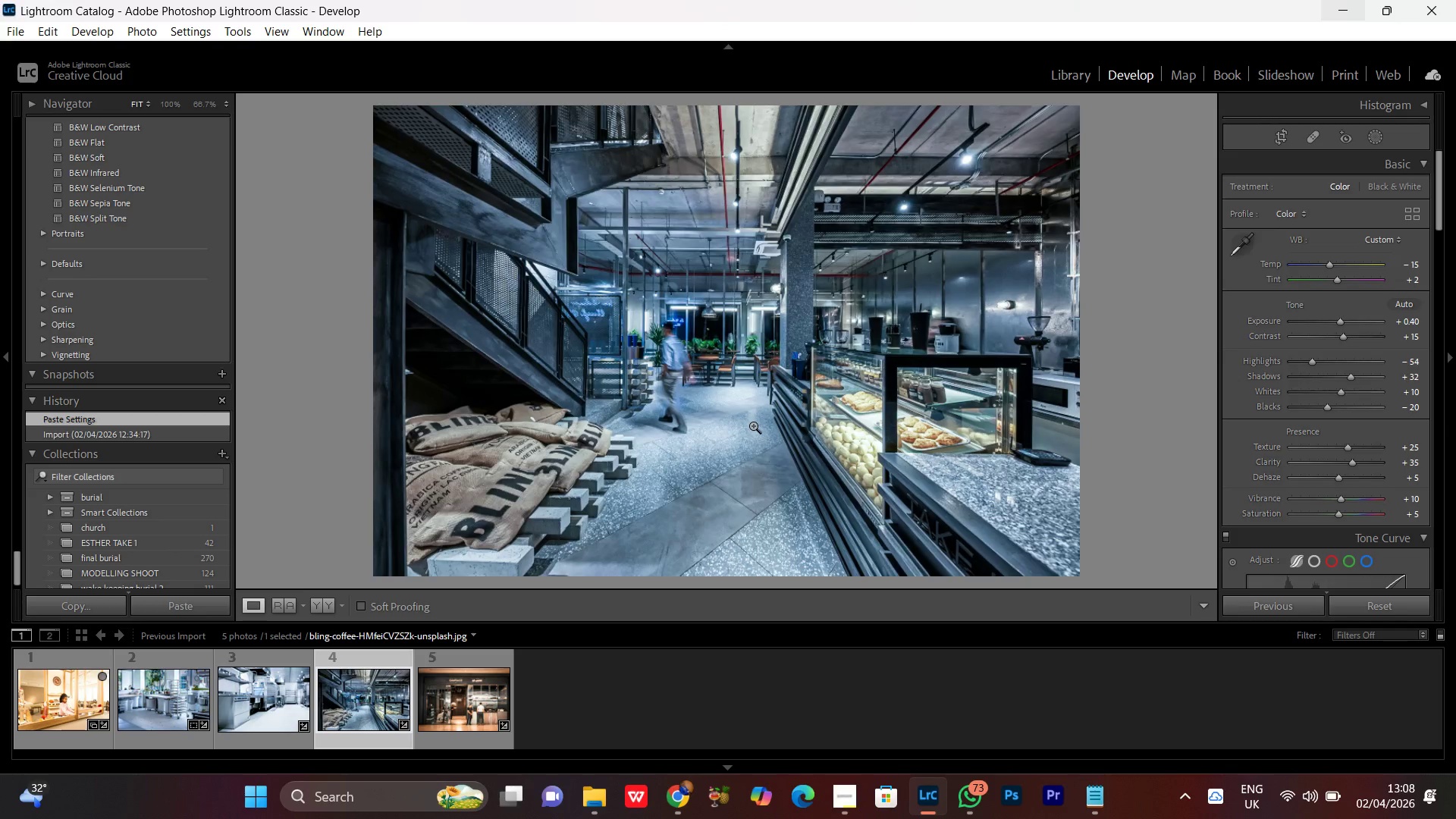 
double_click([753, 425])
 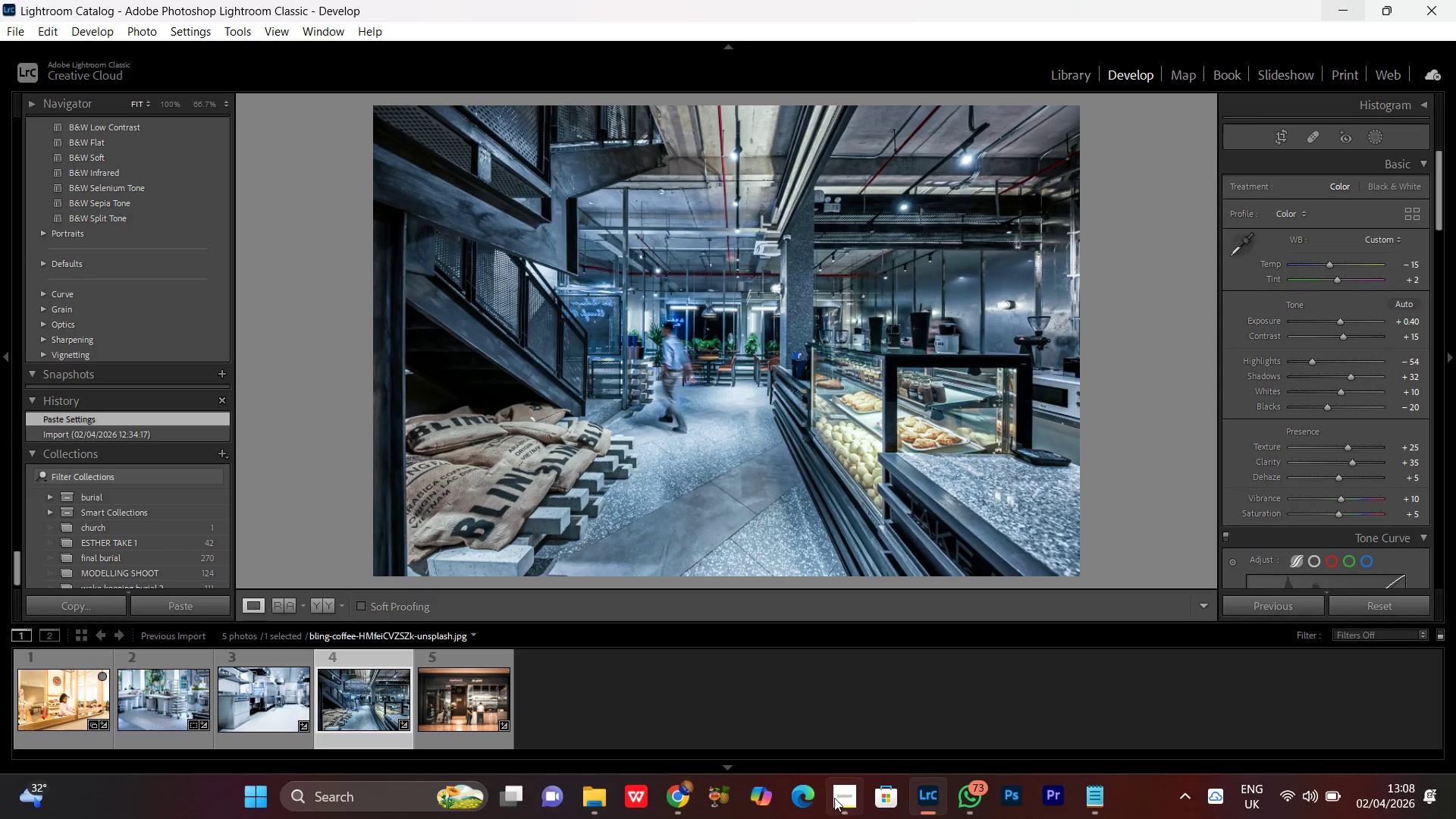 
left_click([846, 811])